 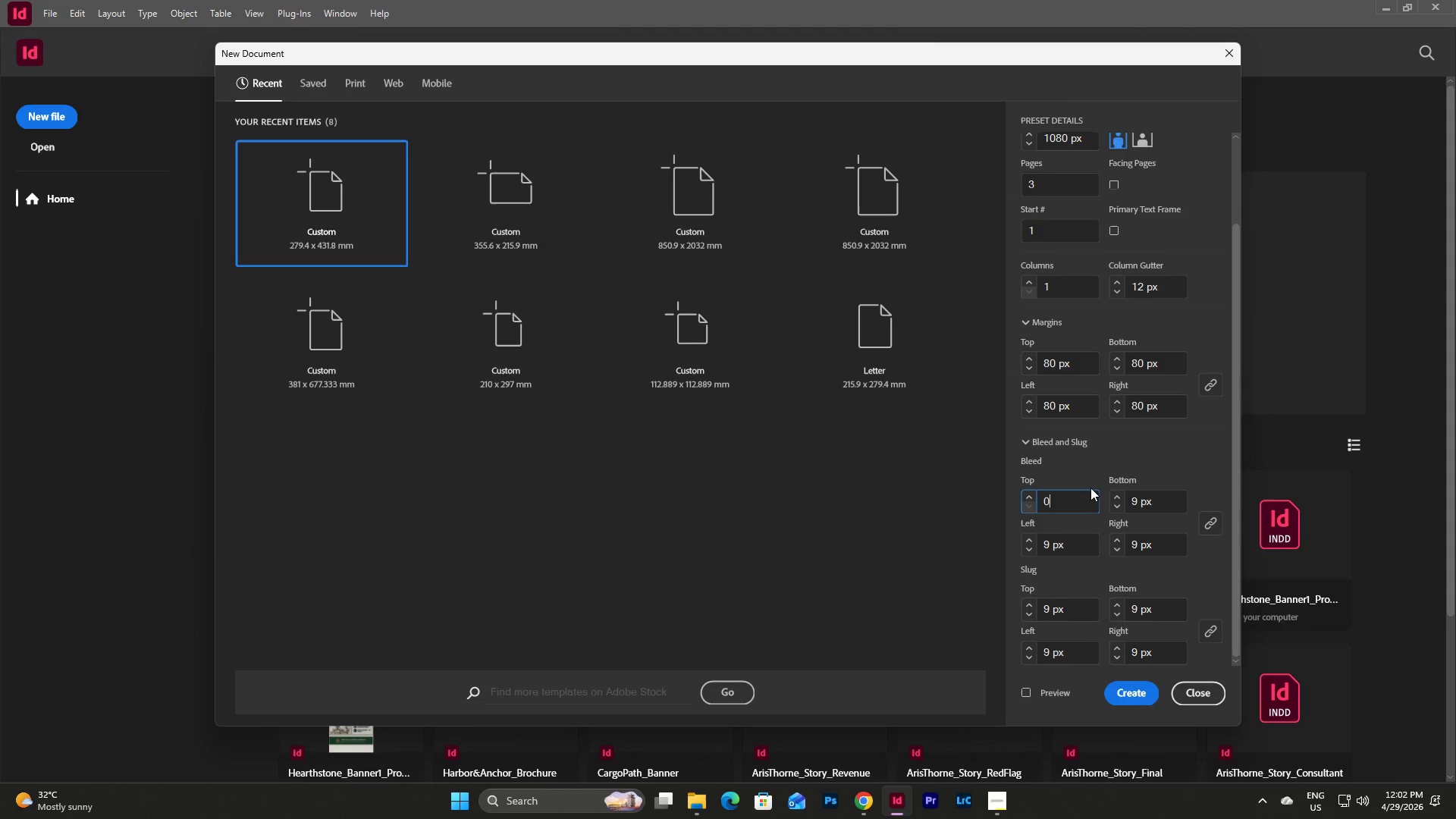 
left_click([1079, 608])
 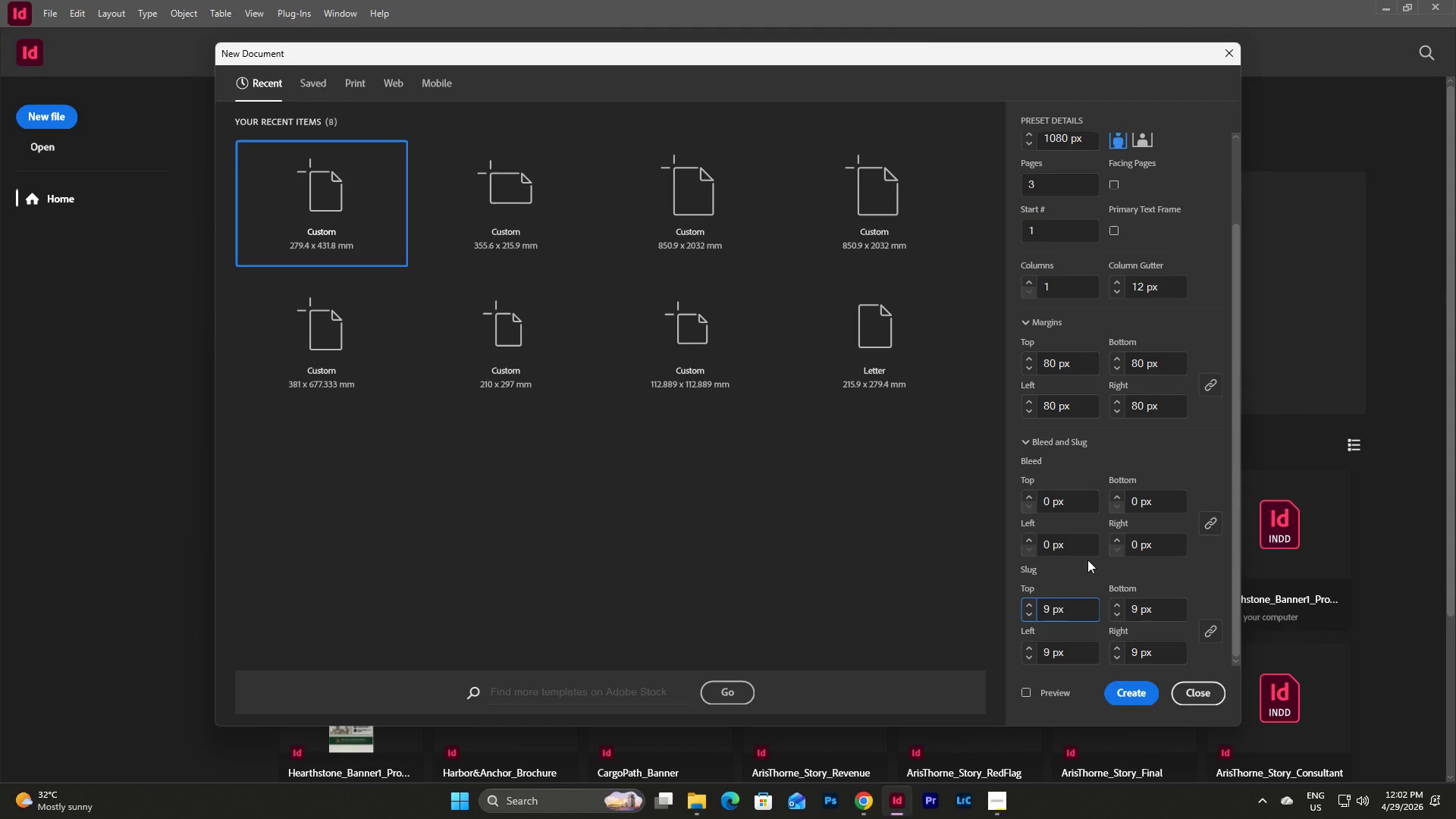 
scroll: coordinate [1087, 560], scroll_direction: down, amount: 1.0
 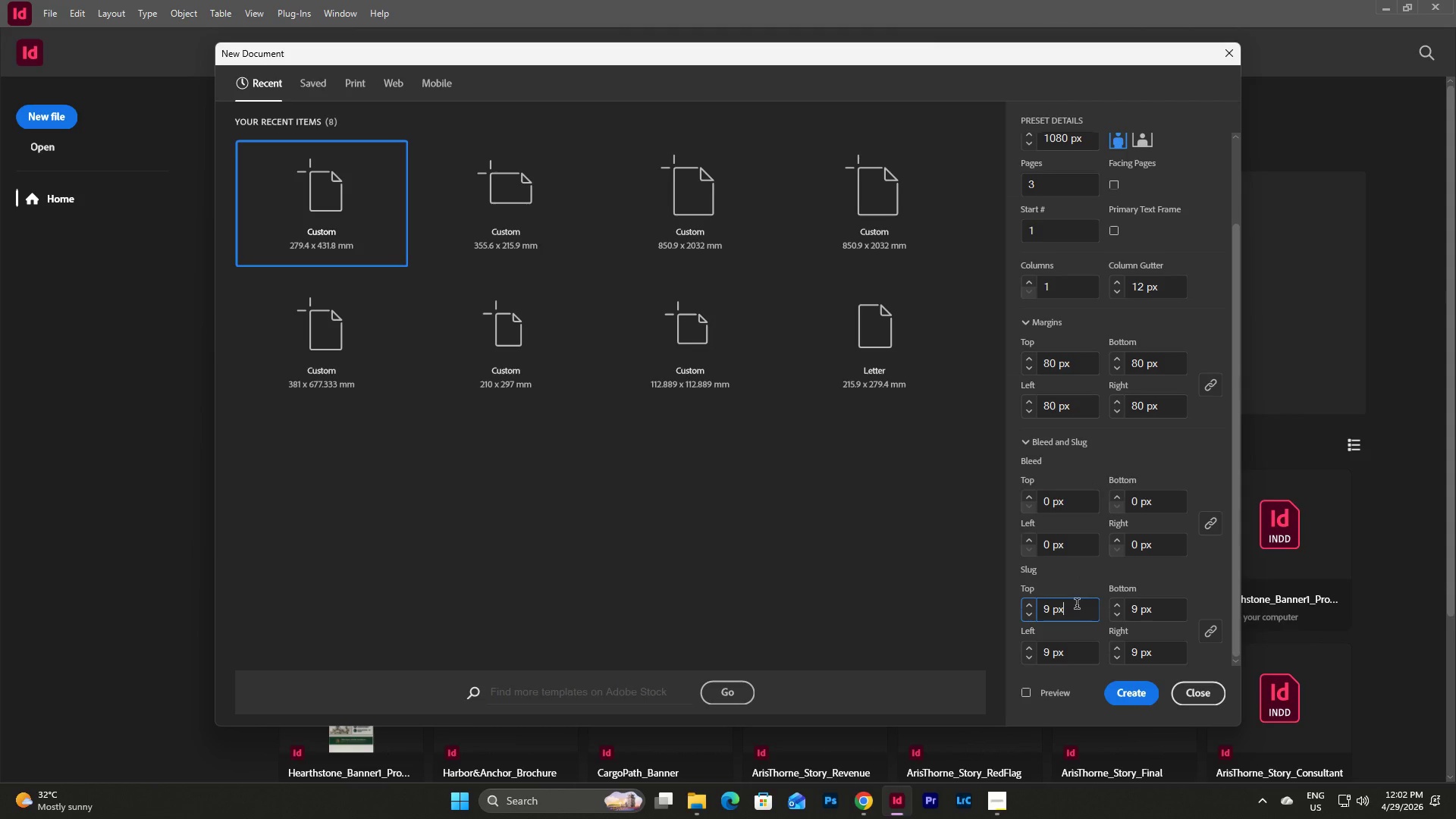 
left_click_drag(start_coordinate=[1077, 605], to_coordinate=[1029, 604])
 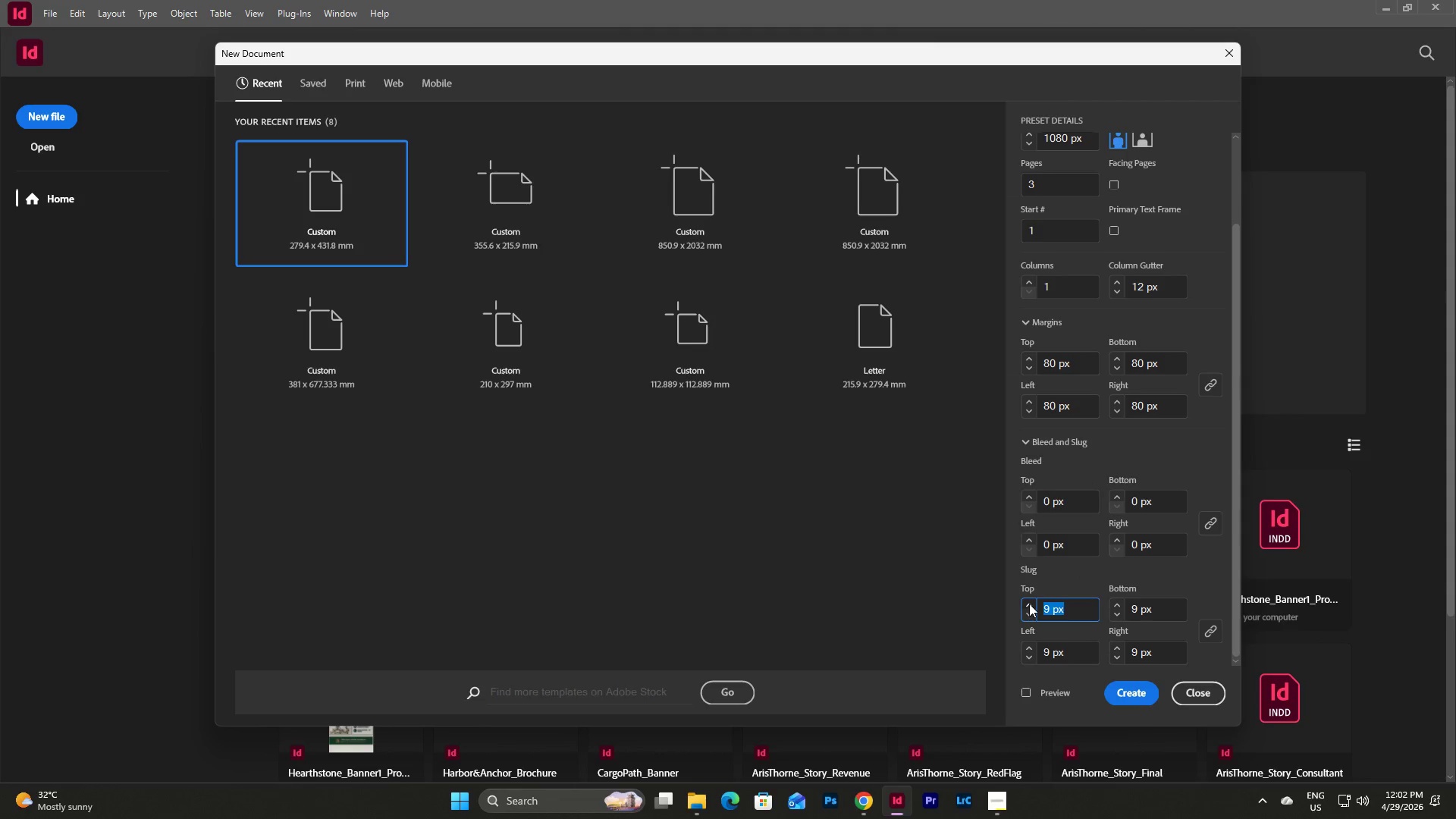 
key(Numpad0)
 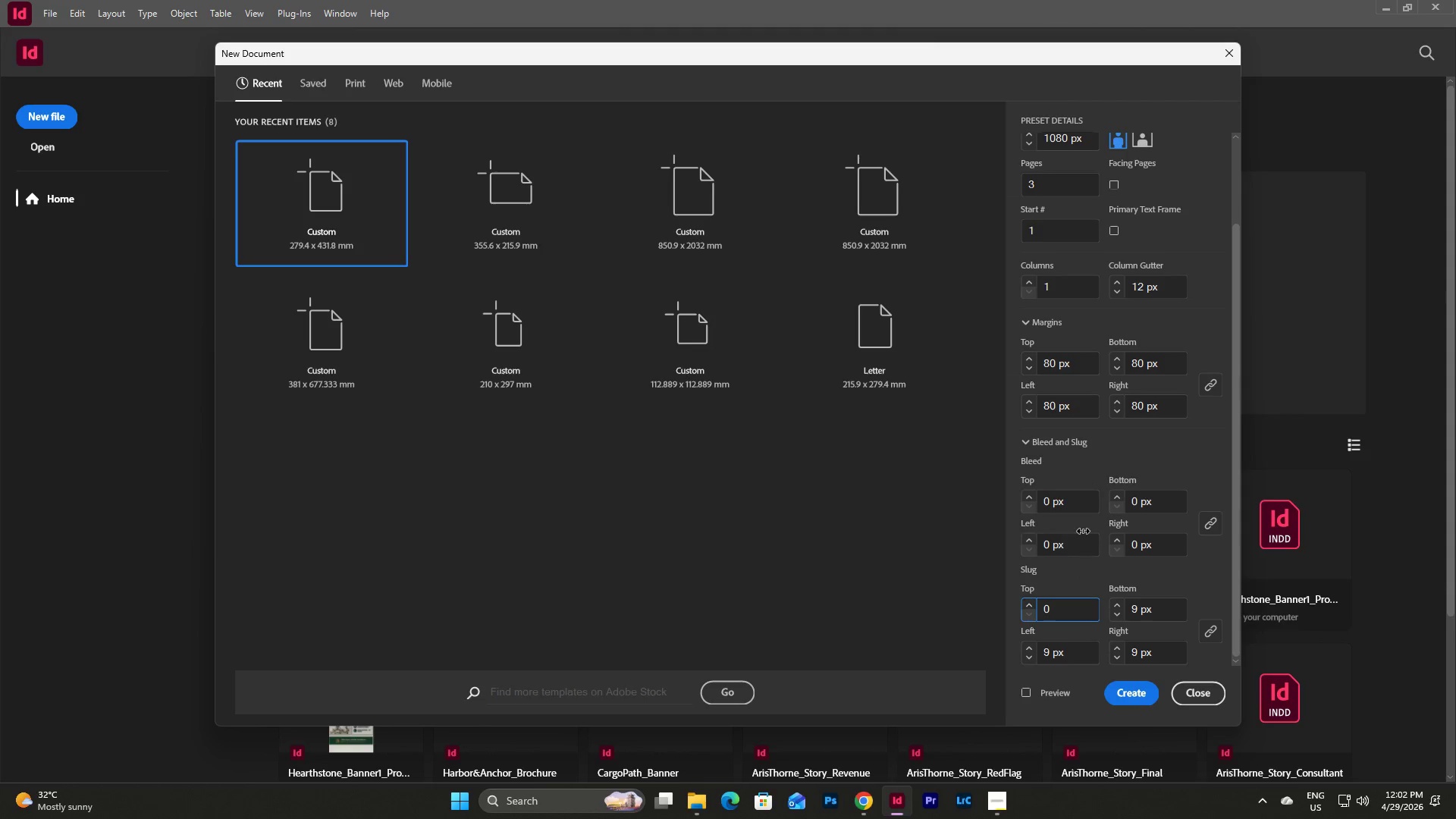 
left_click([1080, 552])
 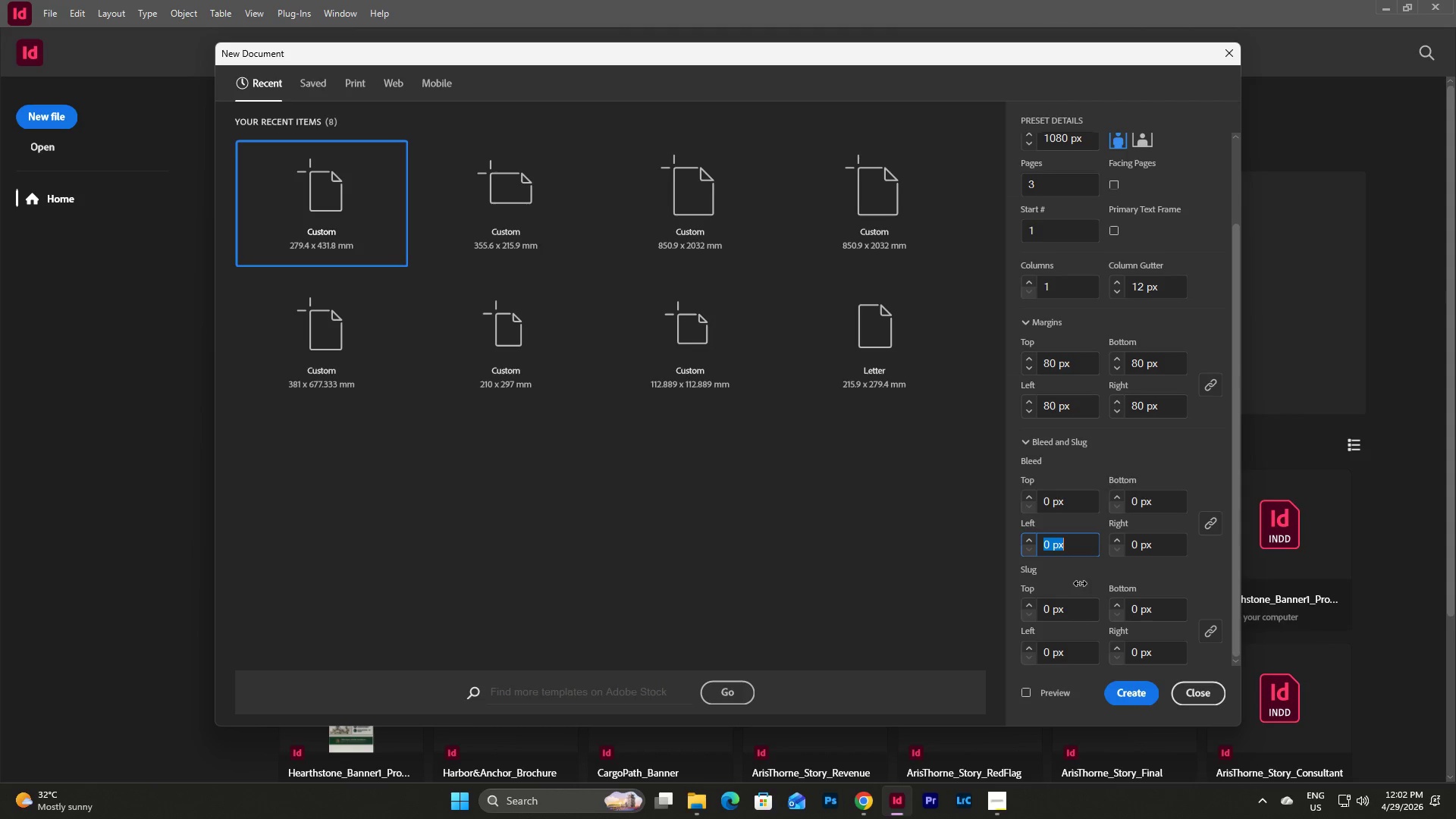 
wait(9.53)
 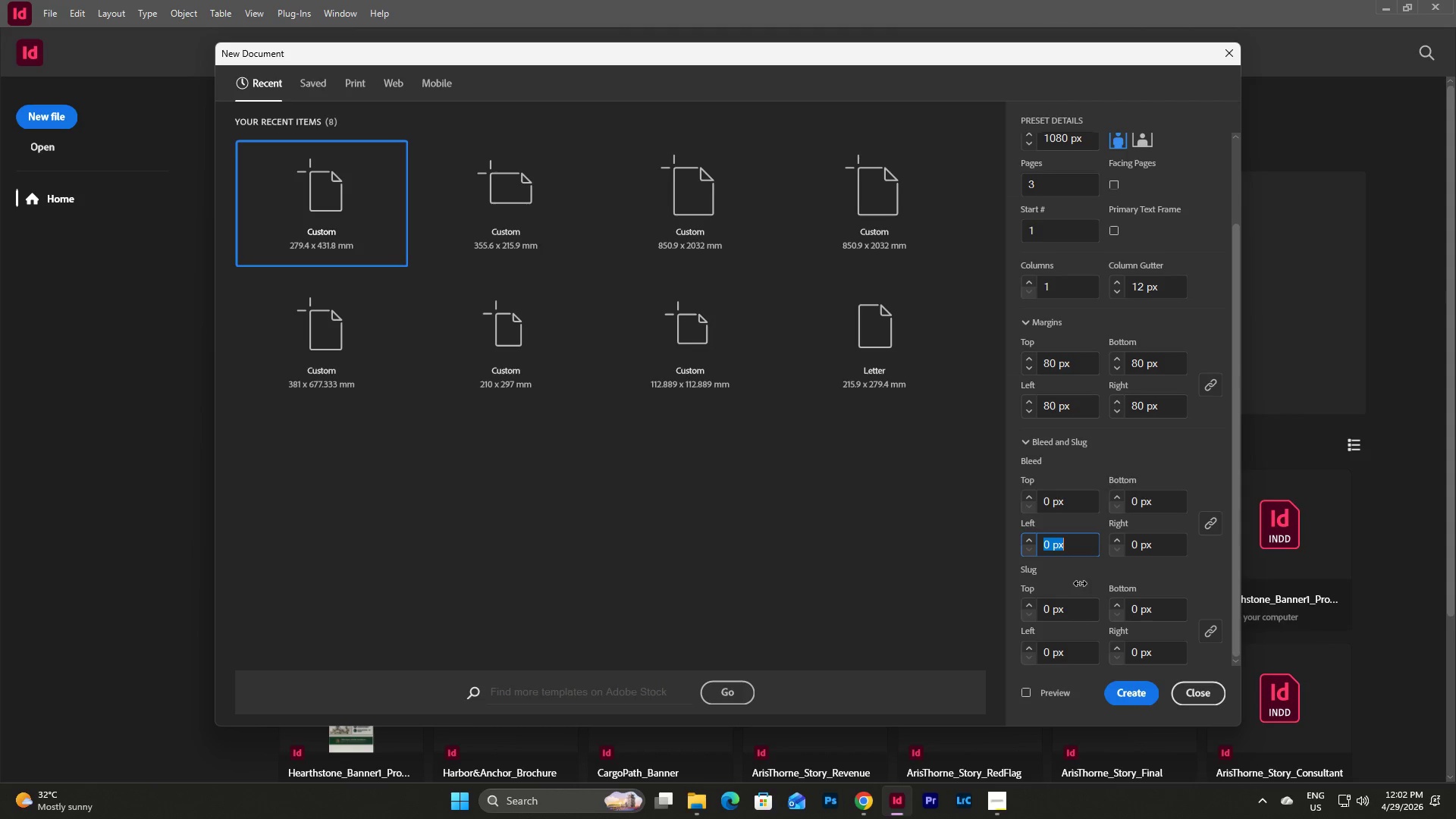 
left_click([1131, 696])
 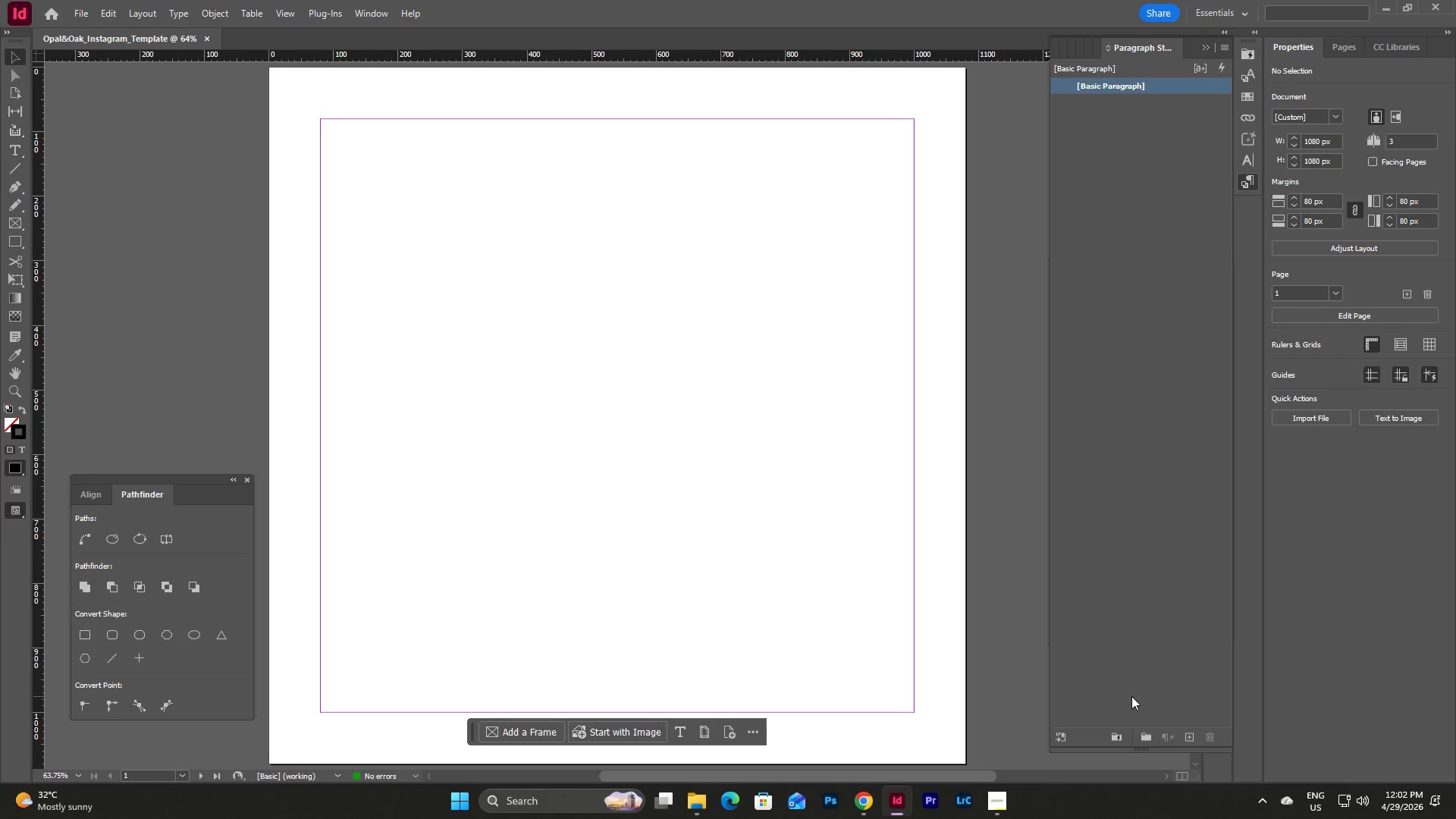 
left_click([1005, 802])